 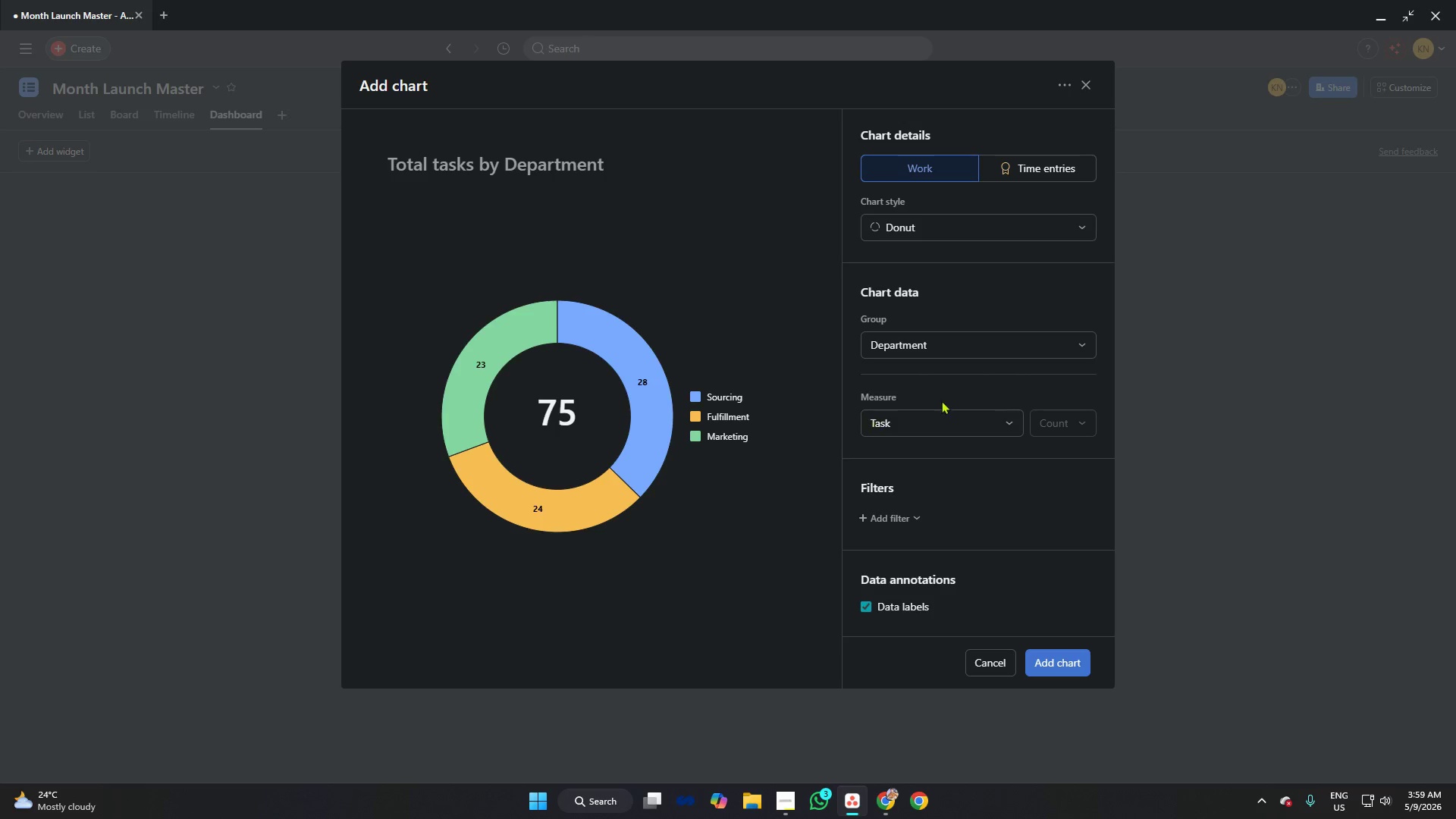 
left_click([792, 793])
 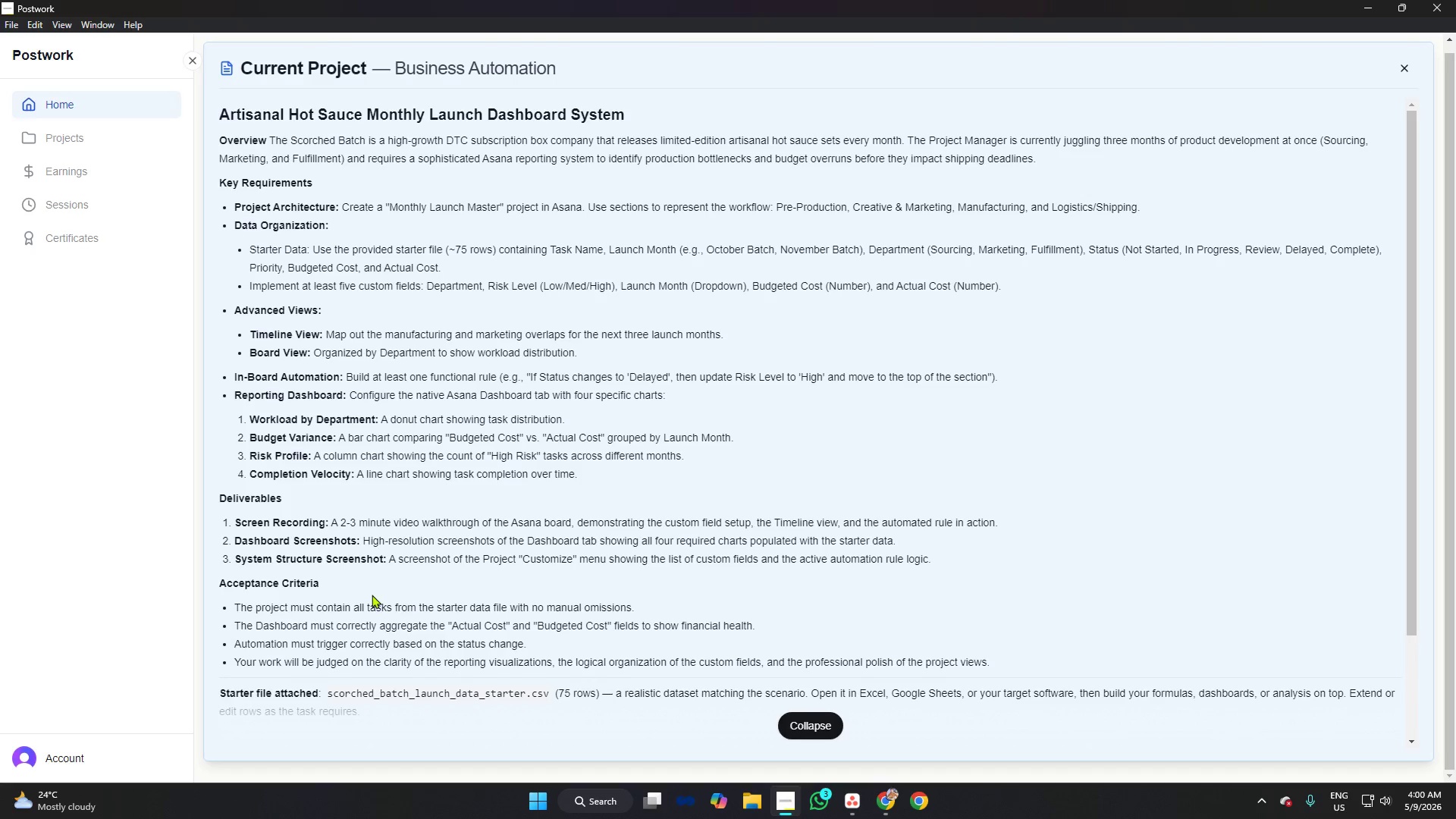 
wait(17.38)
 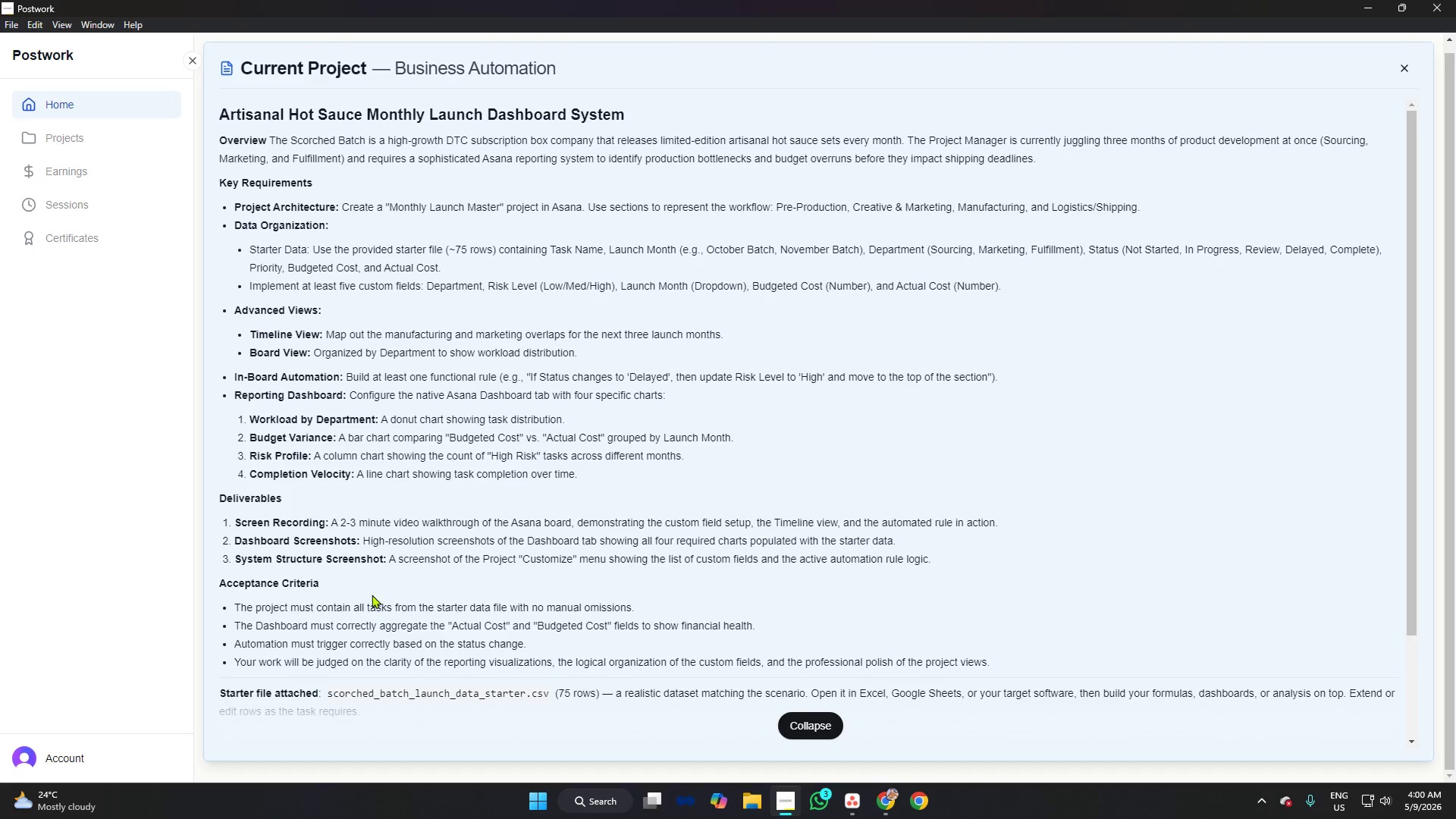 
left_click([923, 425])
 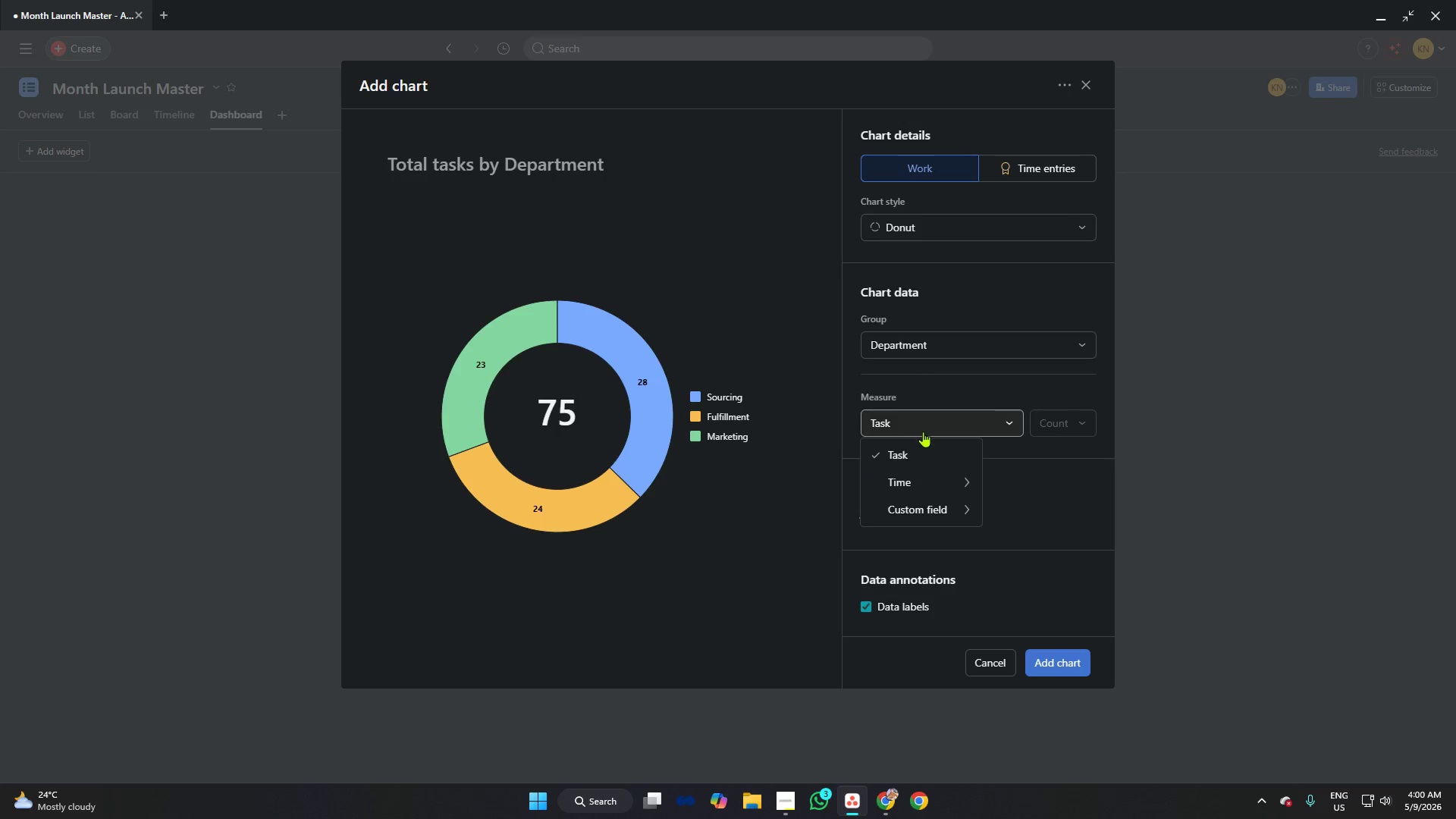 
mouse_move([930, 469])
 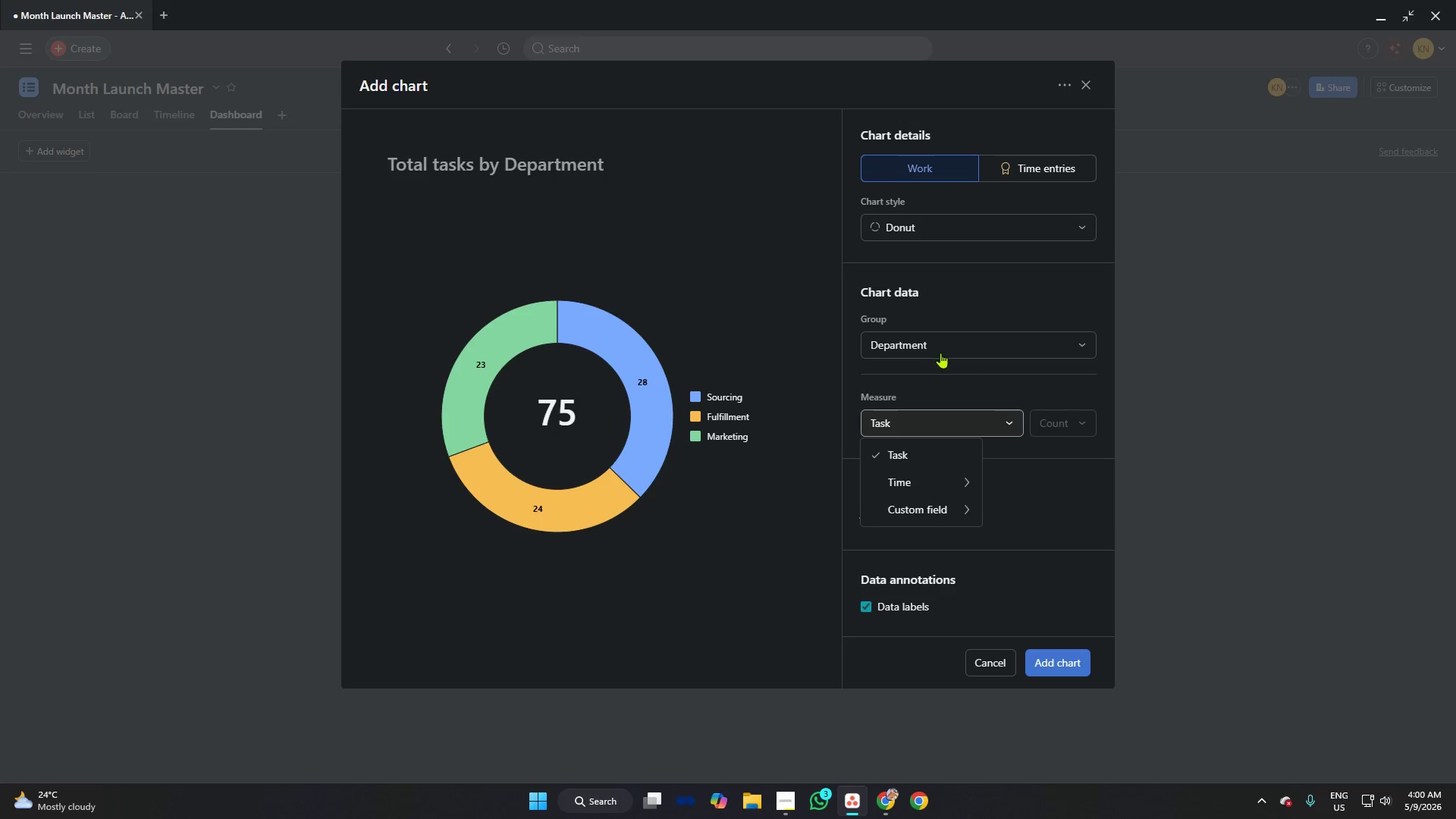 
left_click([944, 340])
 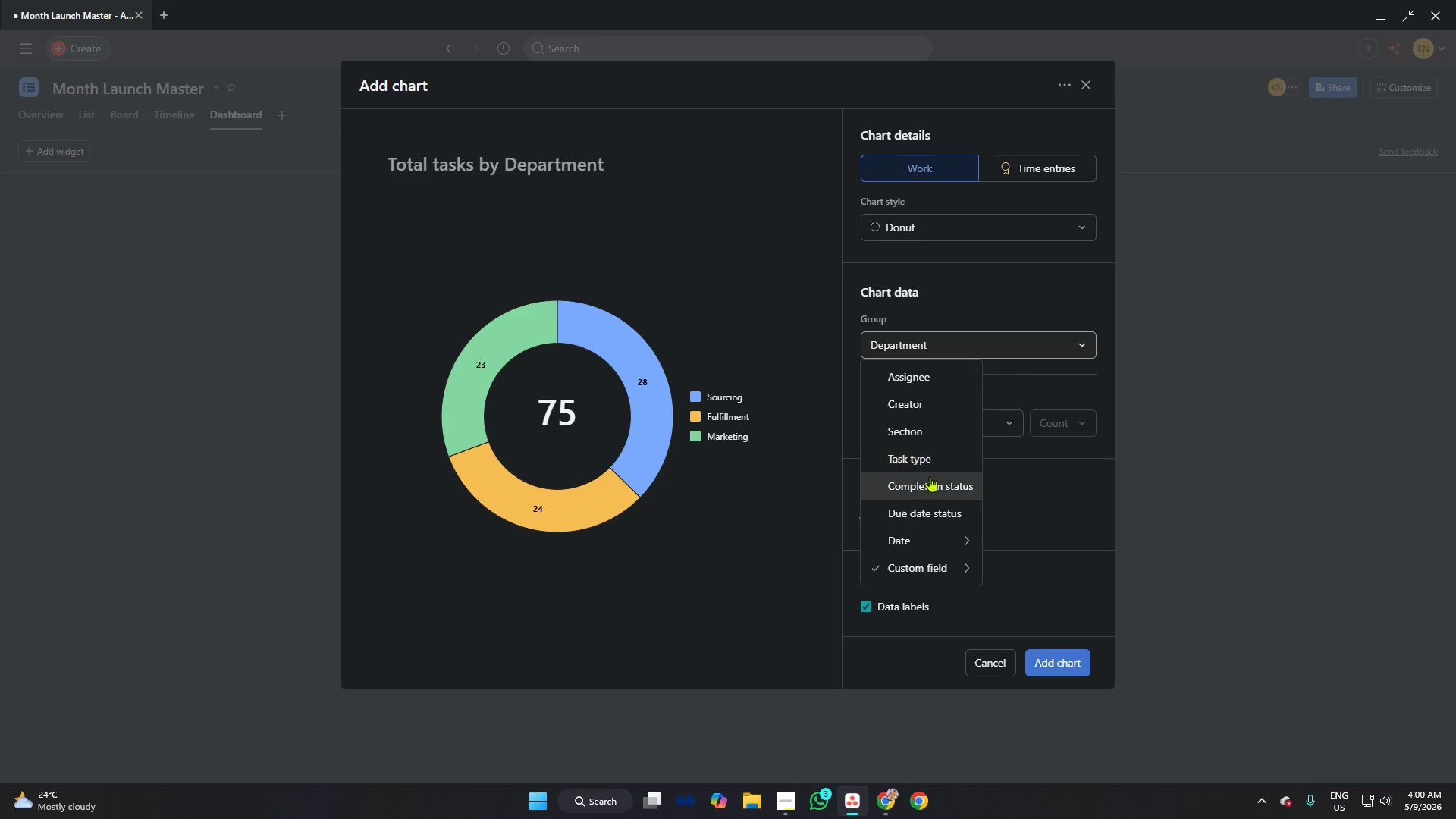 
mouse_move([951, 571])
 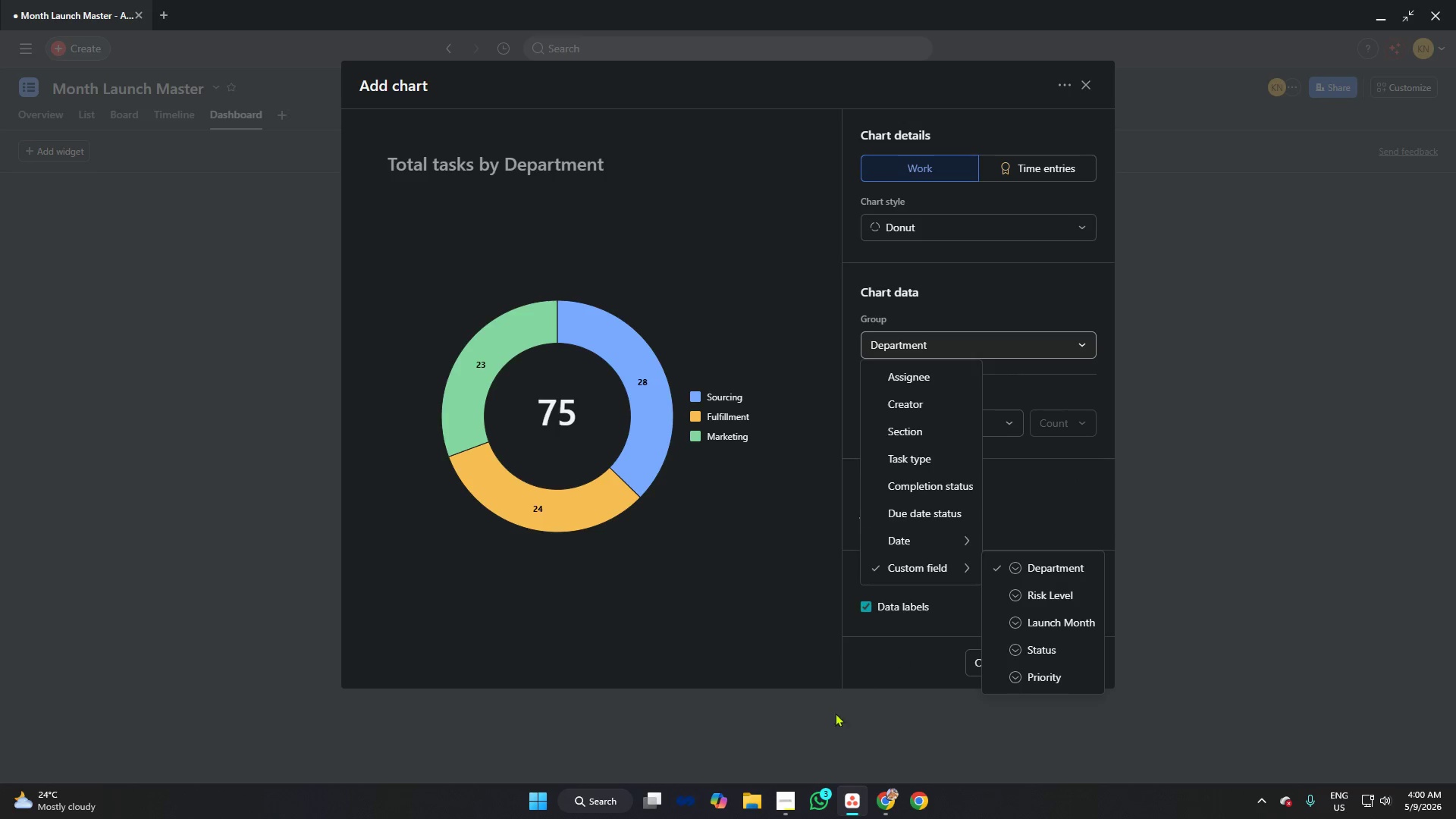 
left_click([789, 802])